 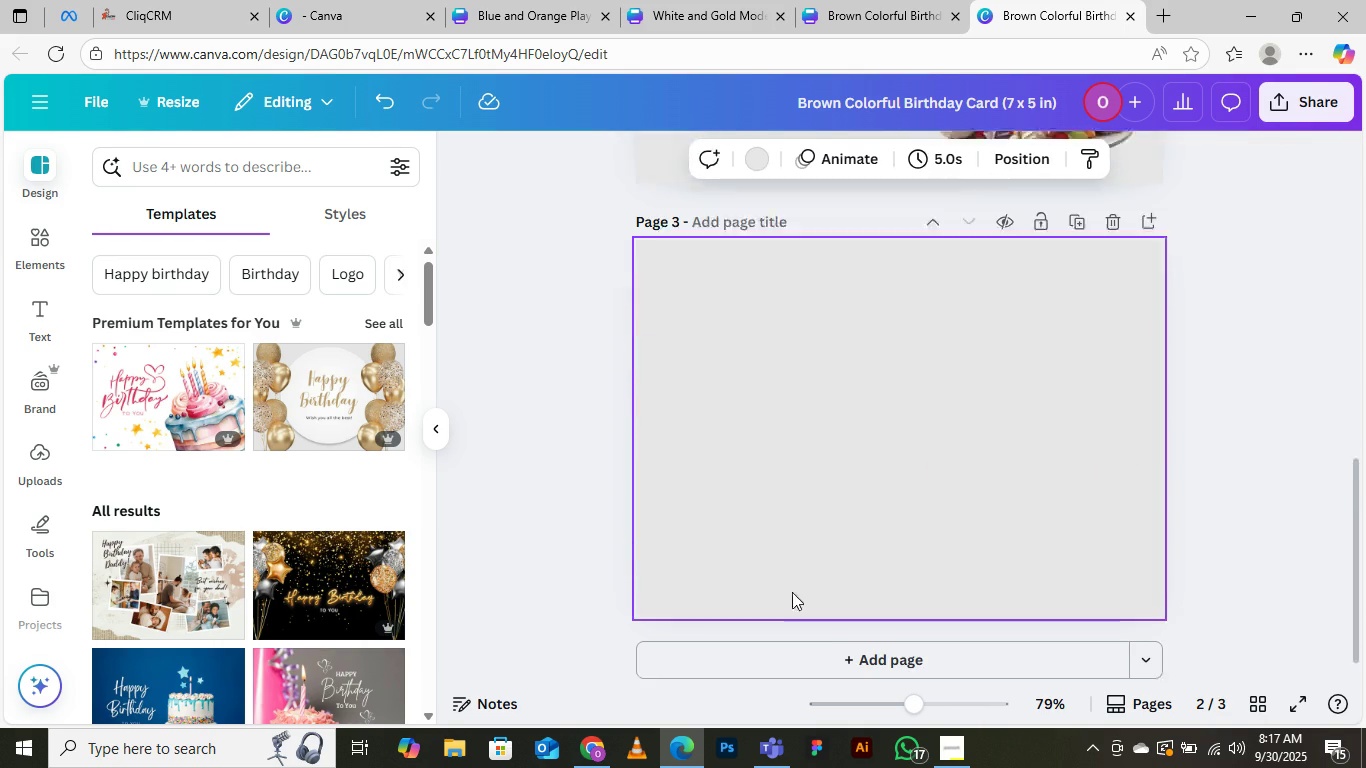 
left_click([162, 382])
 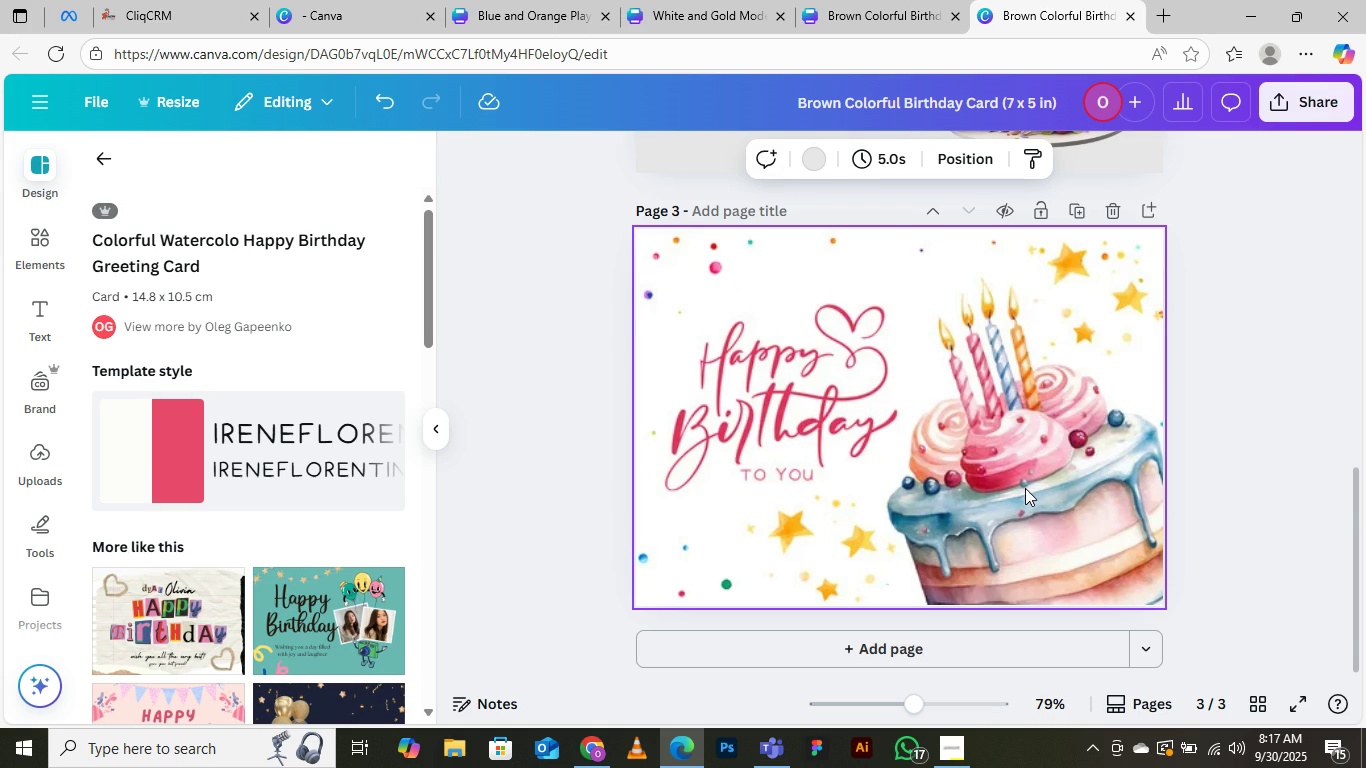 
scroll: coordinate [921, 467], scroll_direction: up, amount: 5.0
 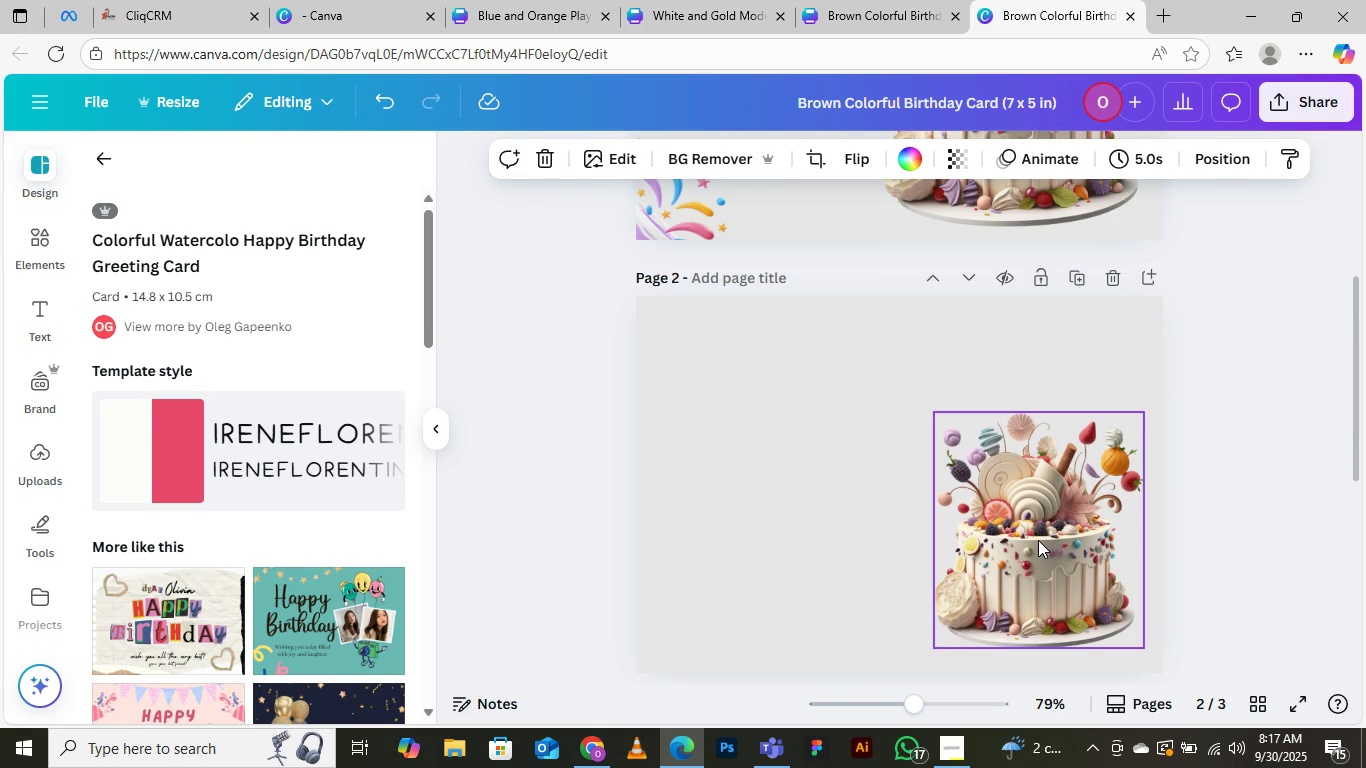 
left_click([1038, 540])
 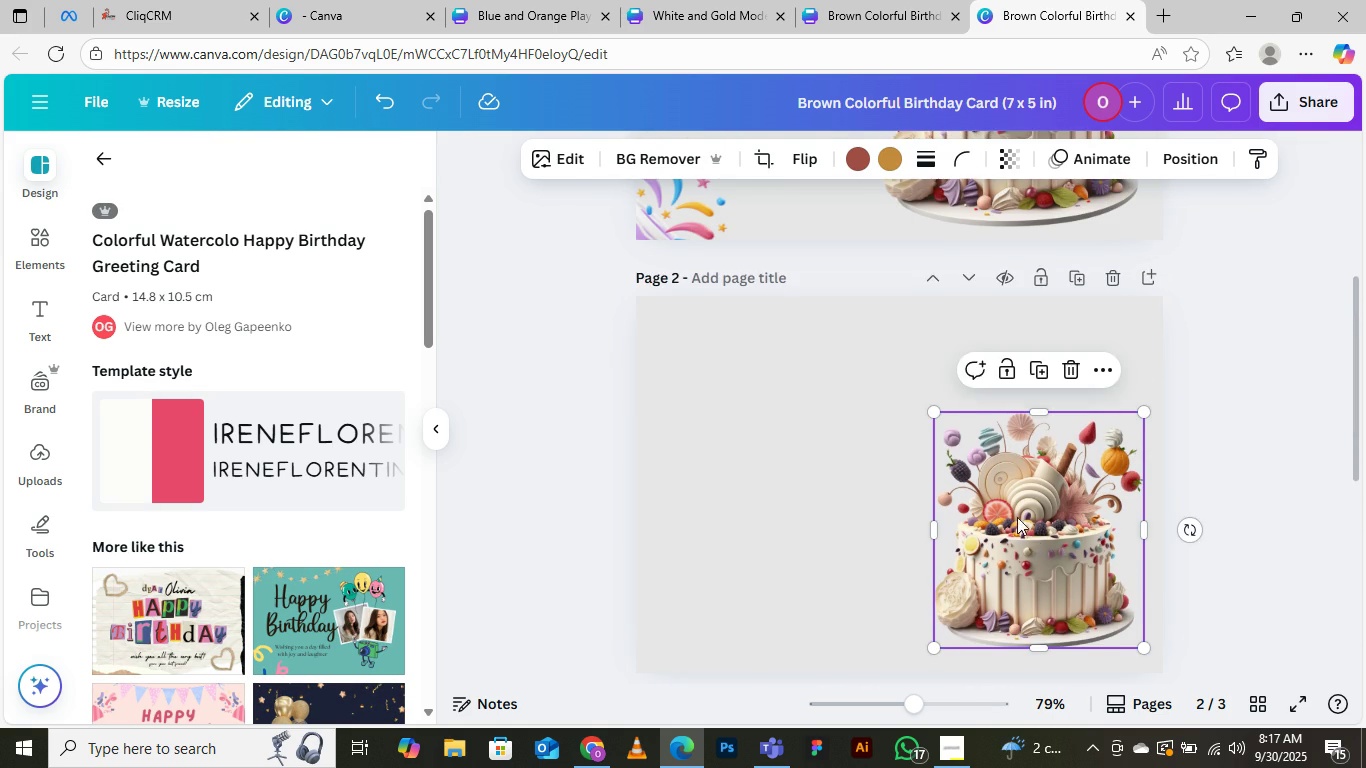 
scroll: coordinate [1014, 513], scroll_direction: down, amount: 4.0
 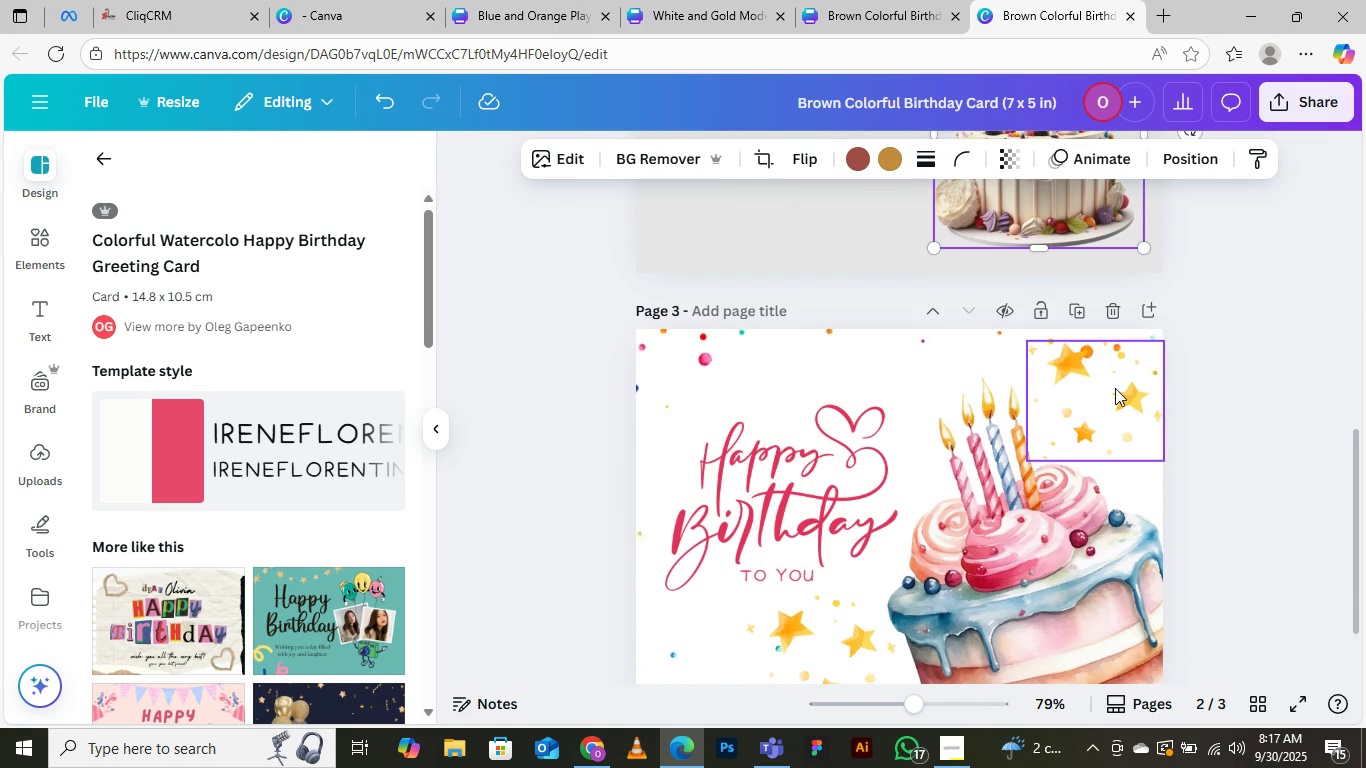 
scroll: coordinate [1114, 388], scroll_direction: up, amount: 1.0